 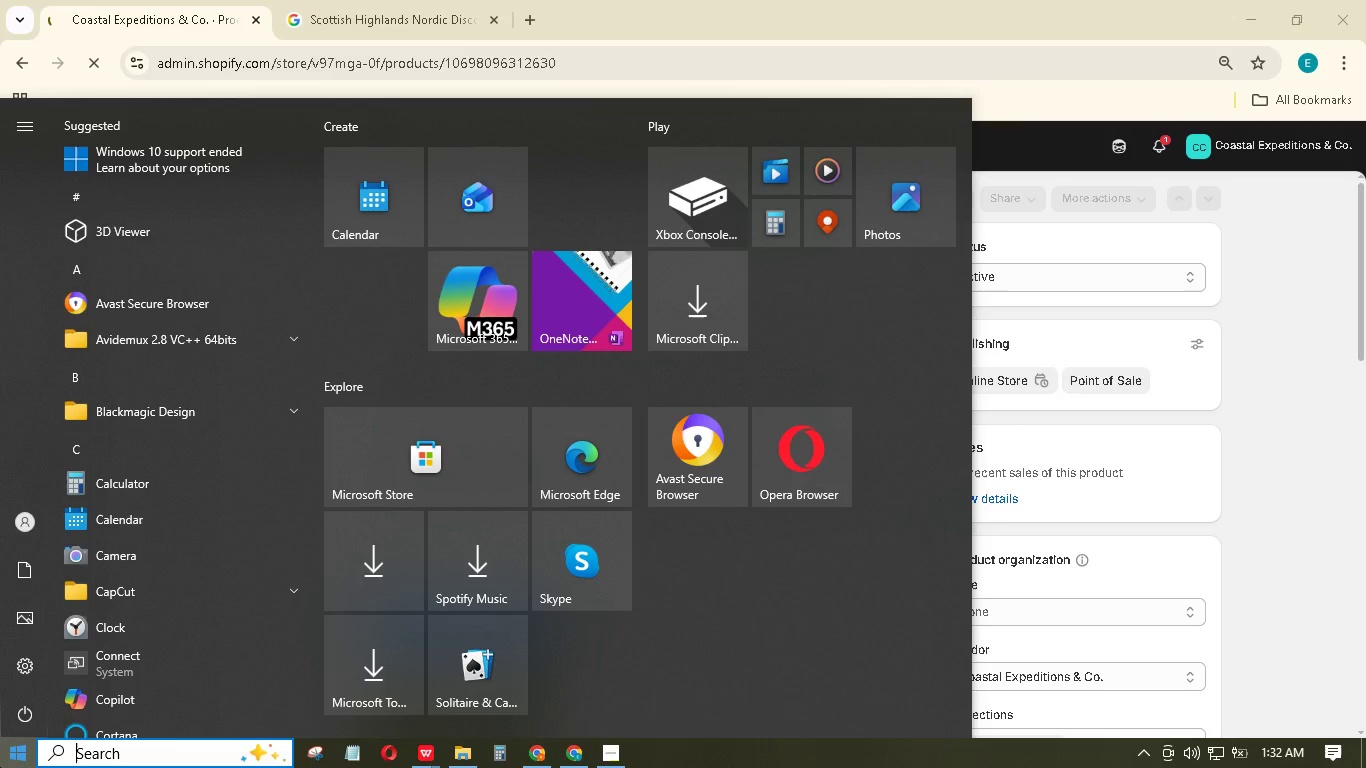 
type(telegr)
 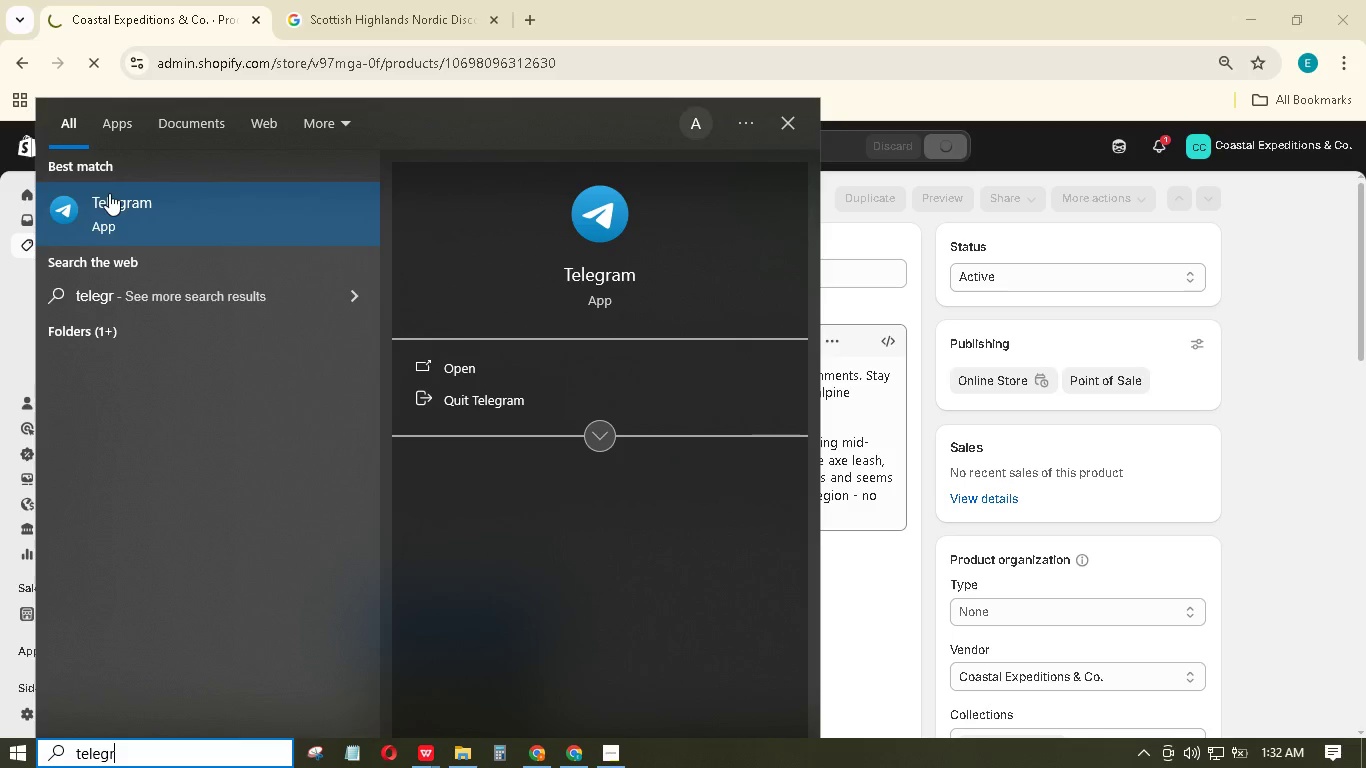 
left_click([109, 191])
 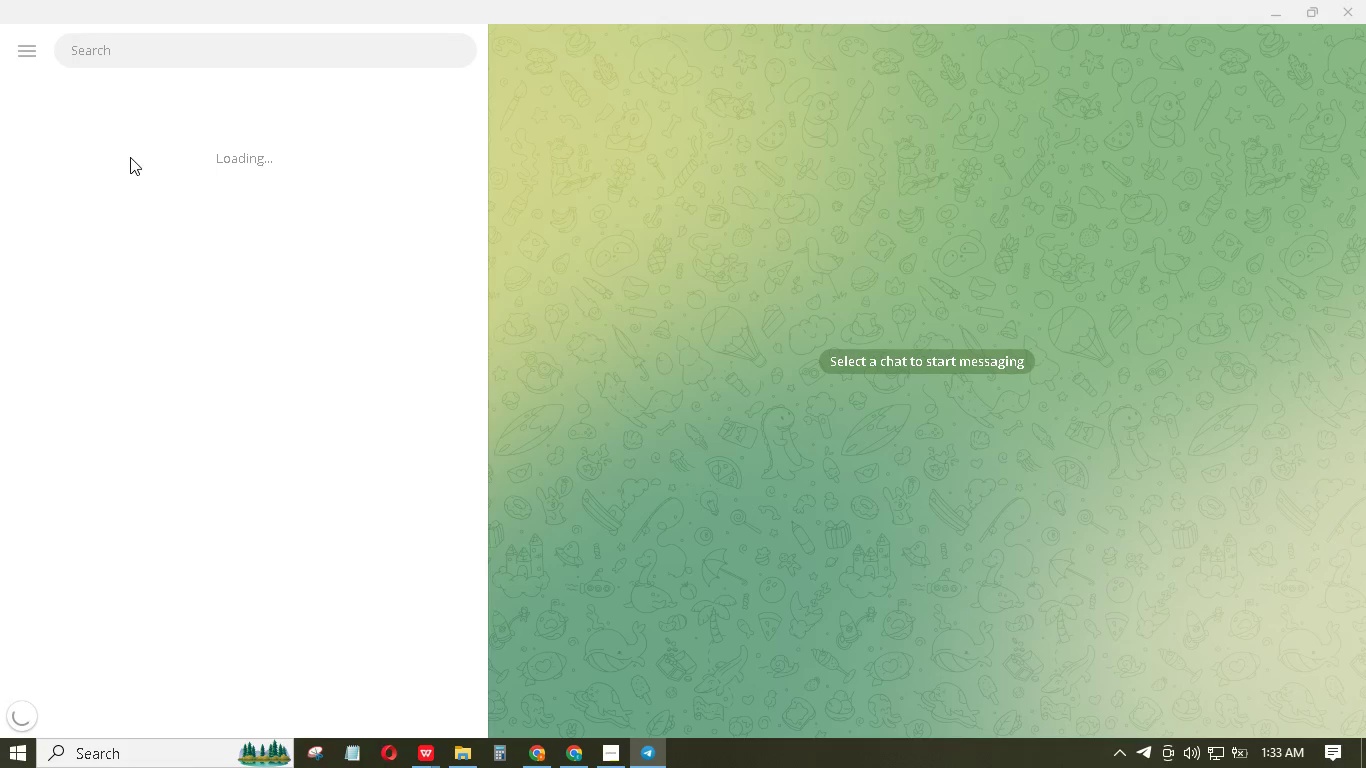 
wait(27.03)
 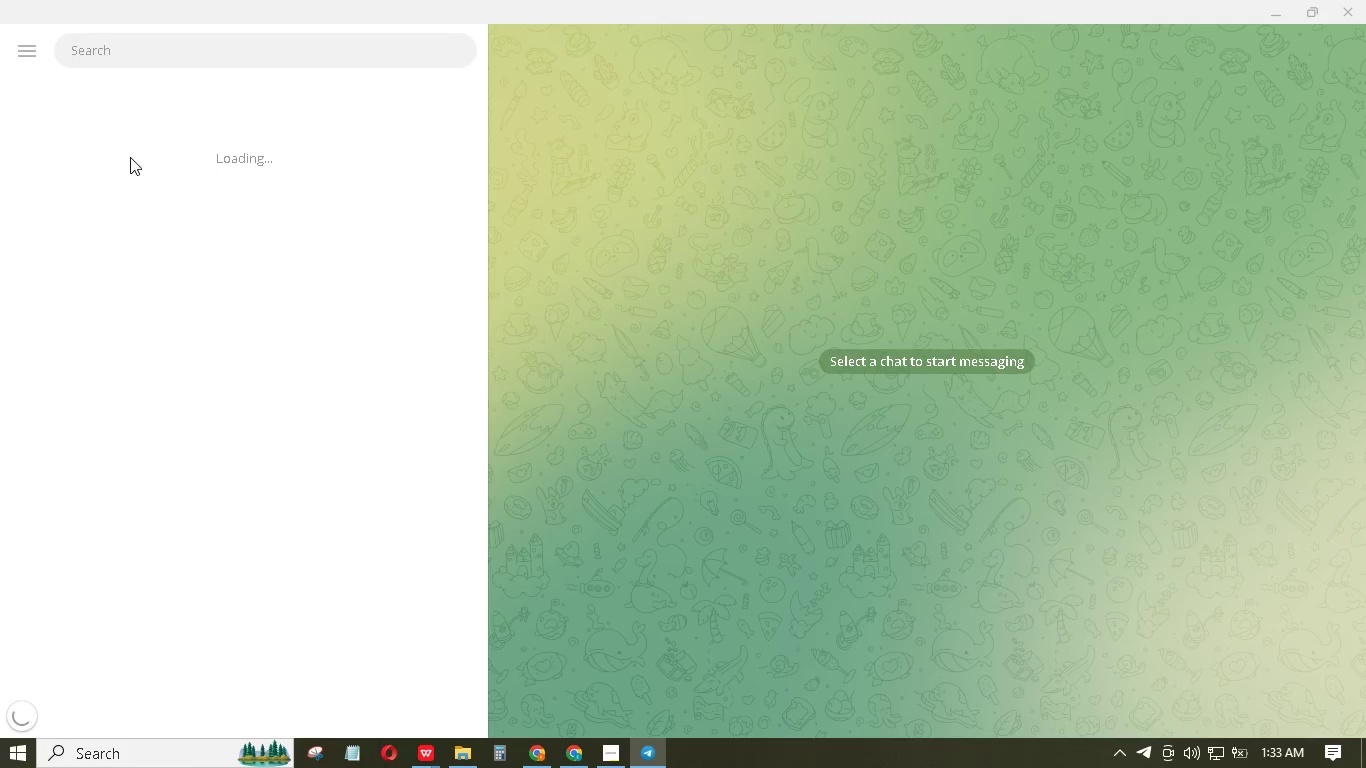 
left_click([1283, 2])
 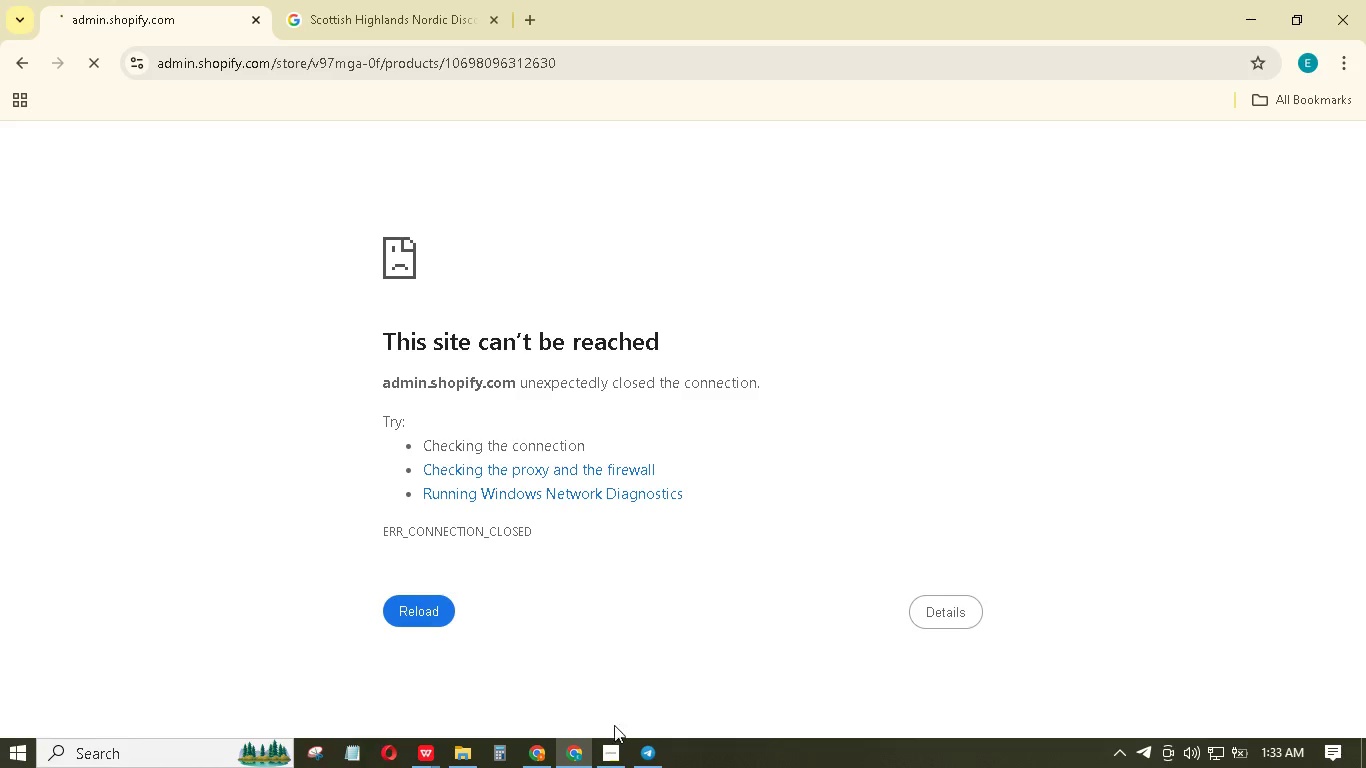 
mouse_move([640, 758])
 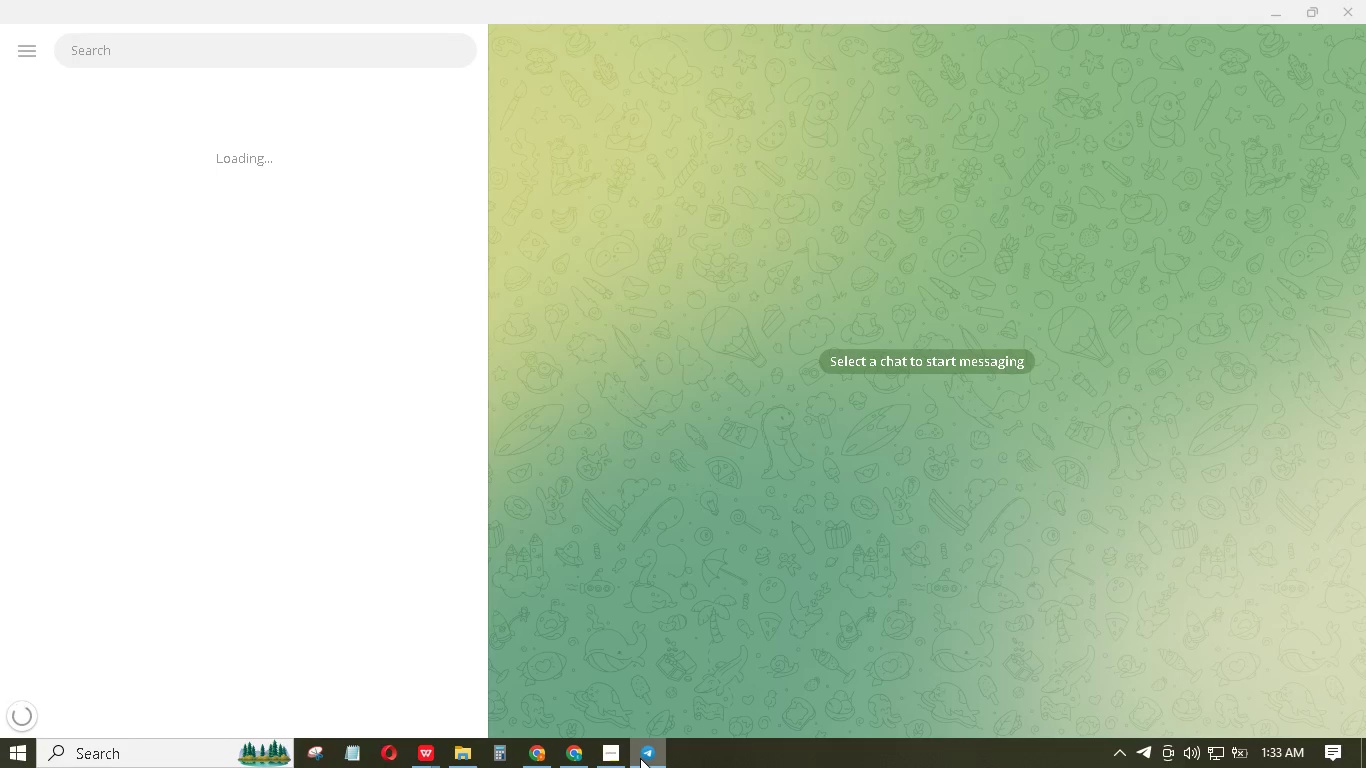 
wait(8.62)
 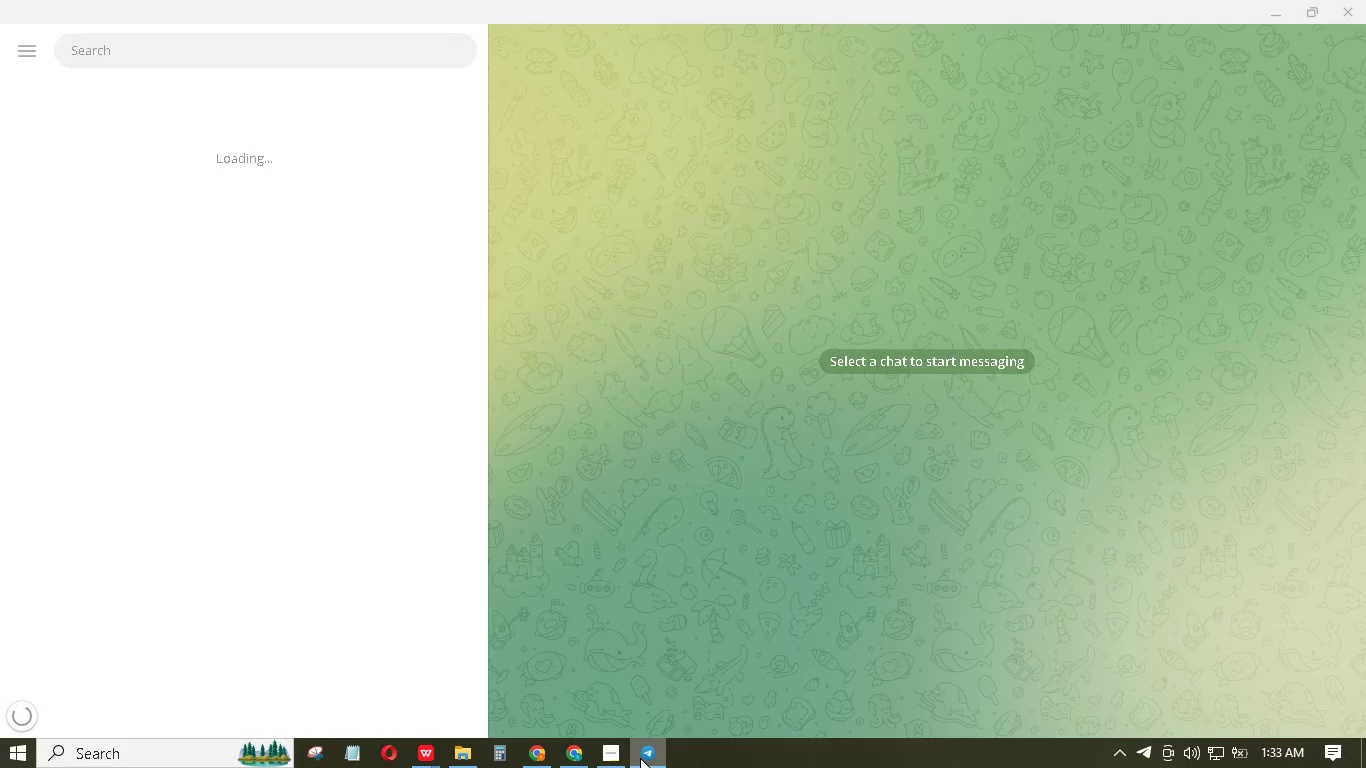 
left_click([1285, 7])
 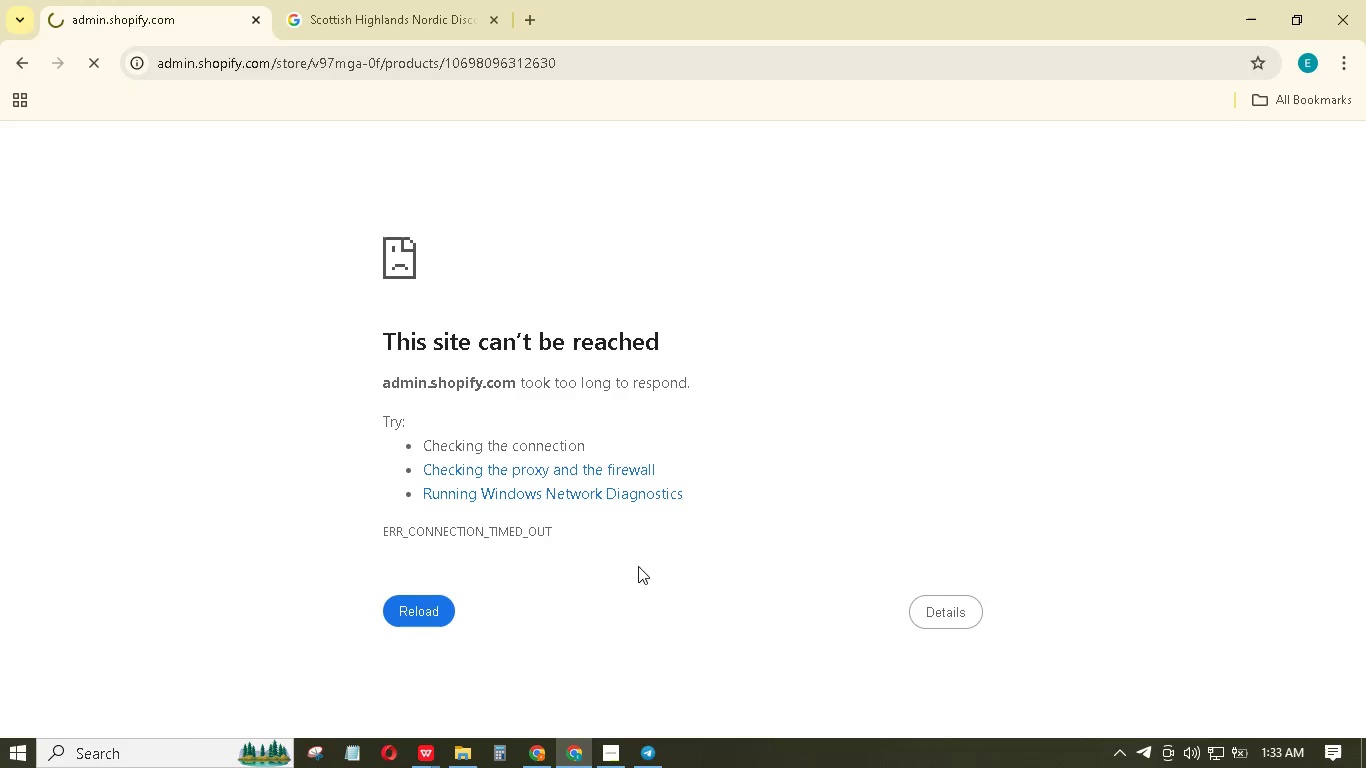 
left_click([661, 752])
 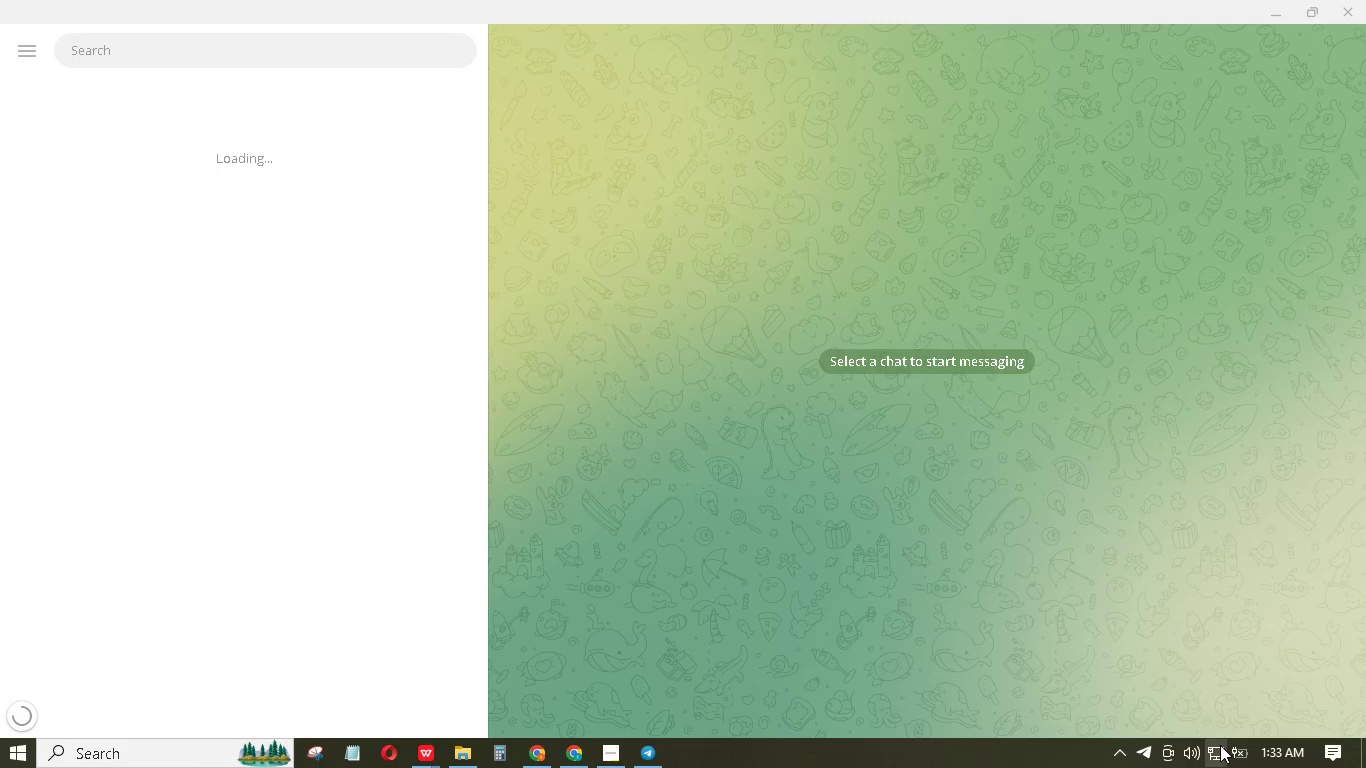 
wait(6.86)
 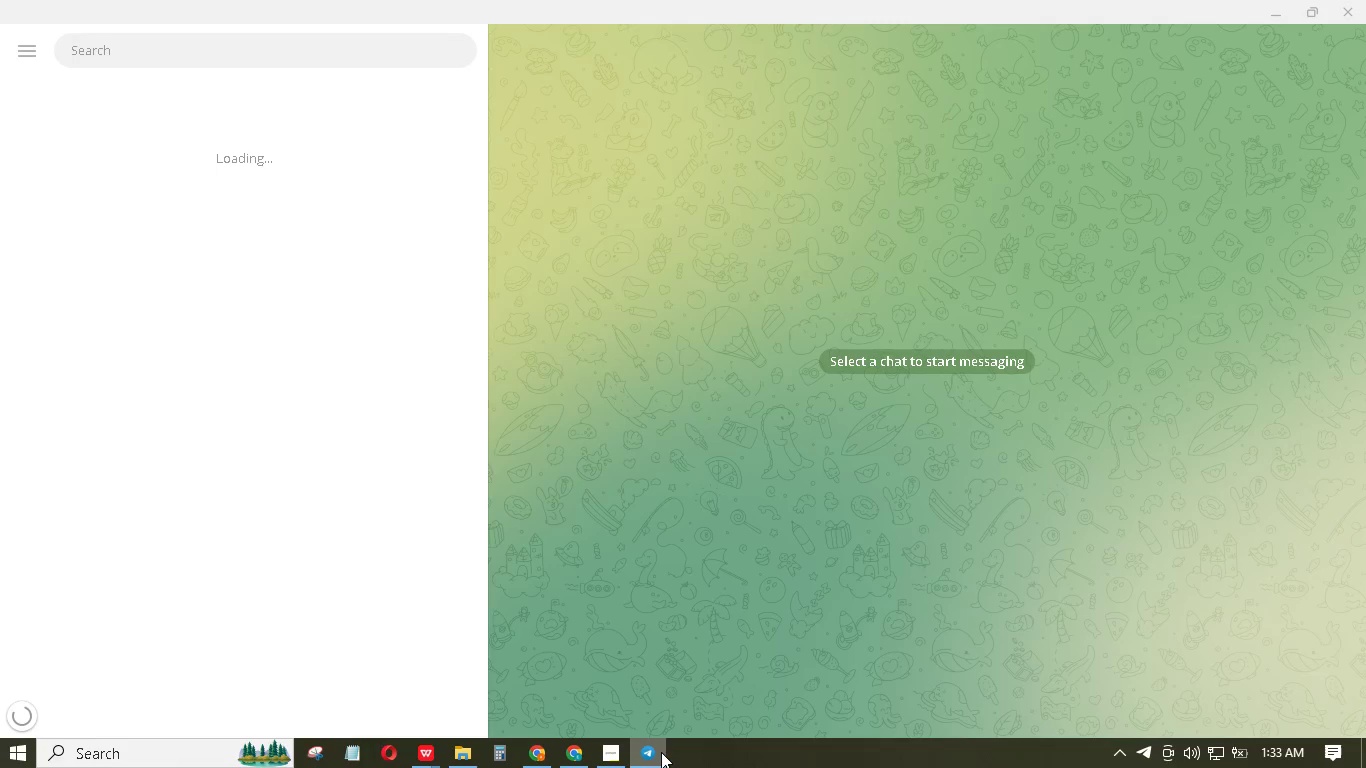 
left_click([1052, 676])
 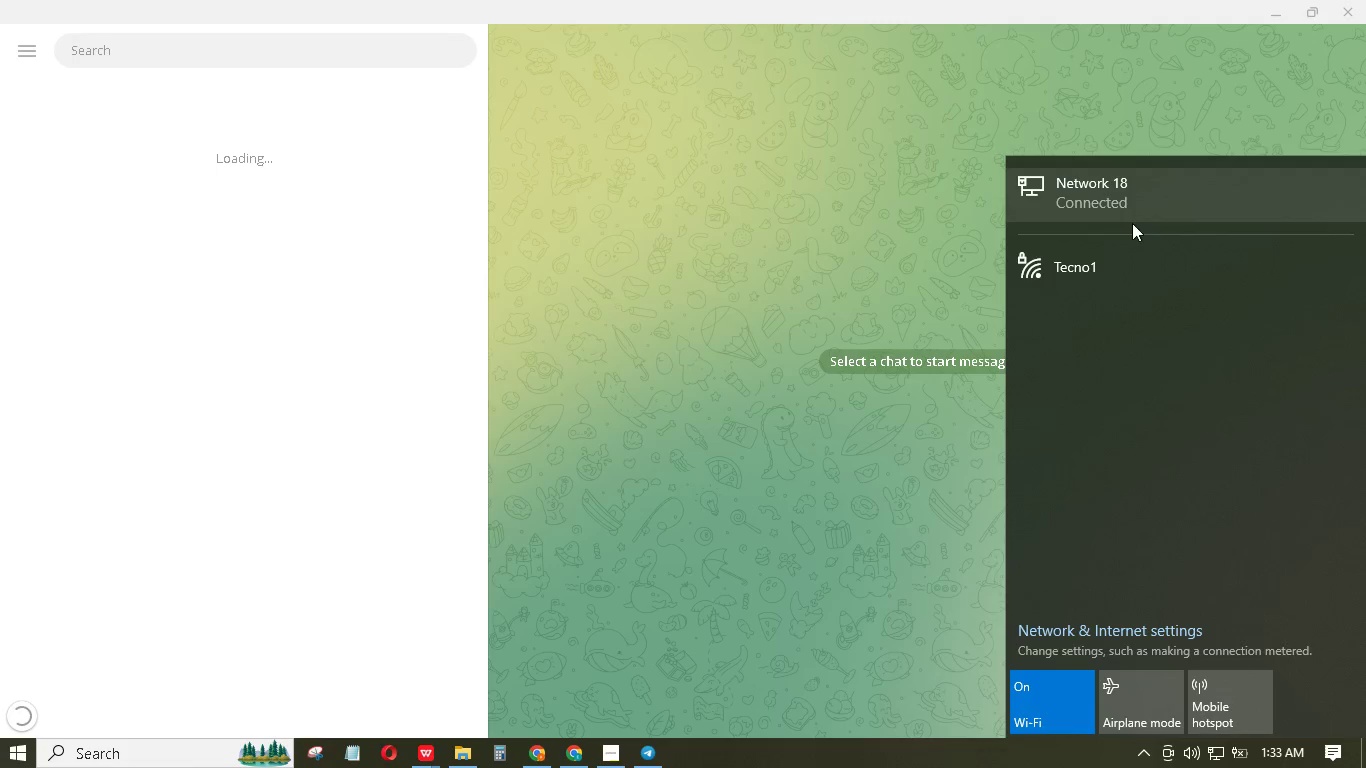 
left_click([1108, 284])
 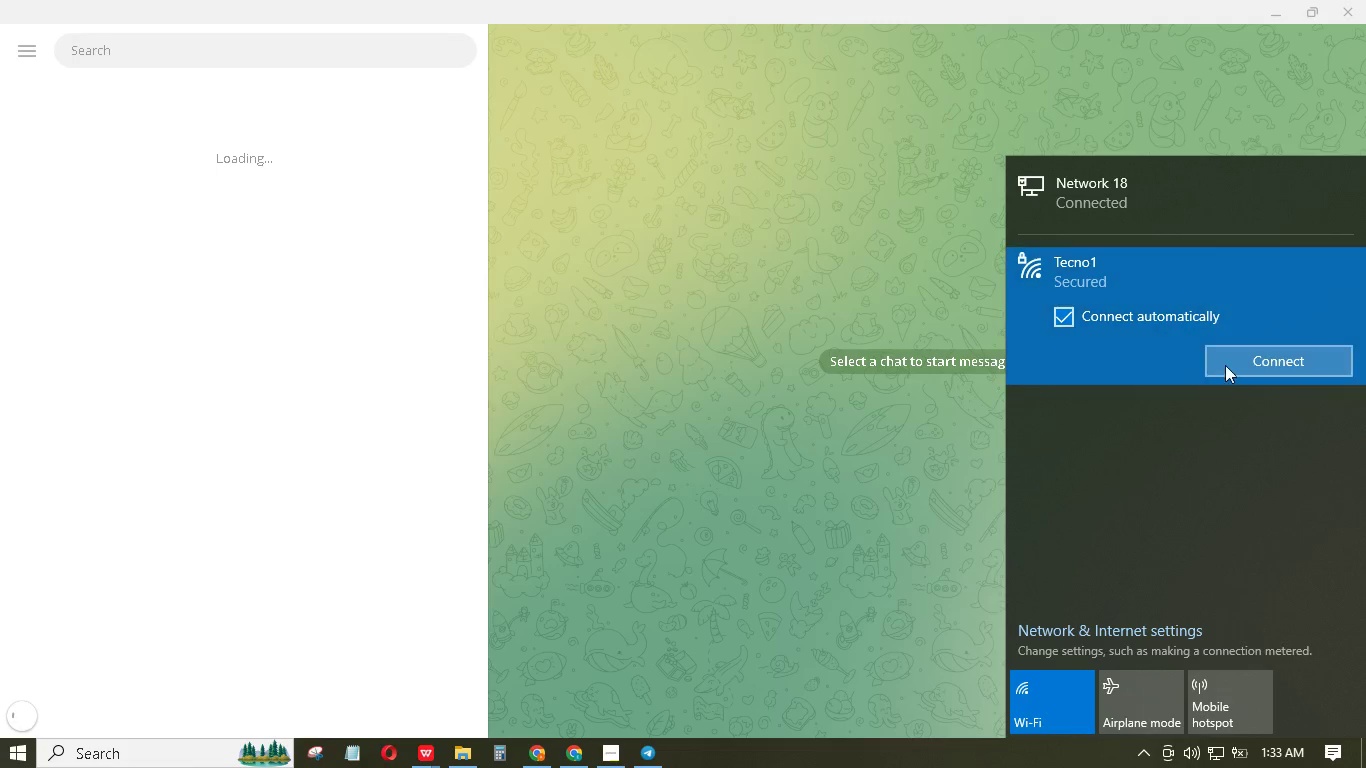 
left_click([1226, 364])
 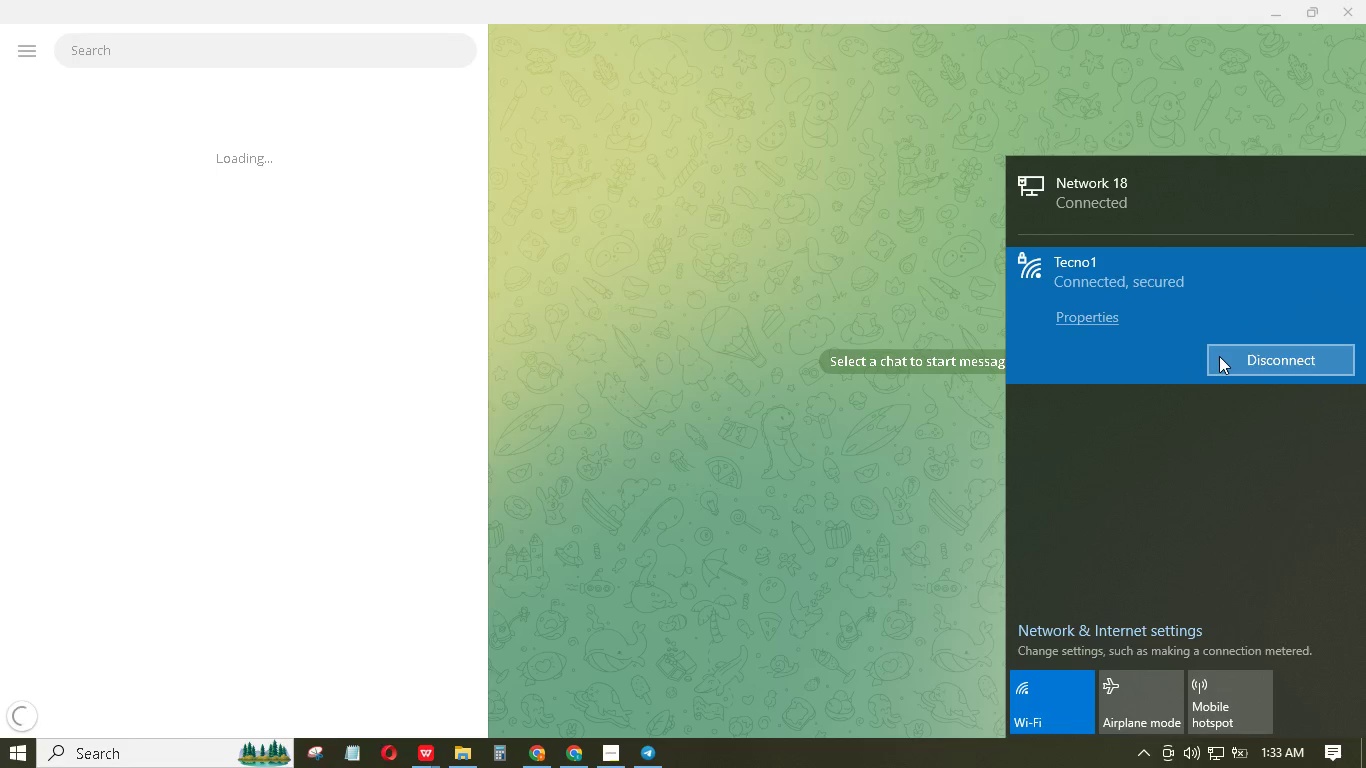 
wait(14.56)
 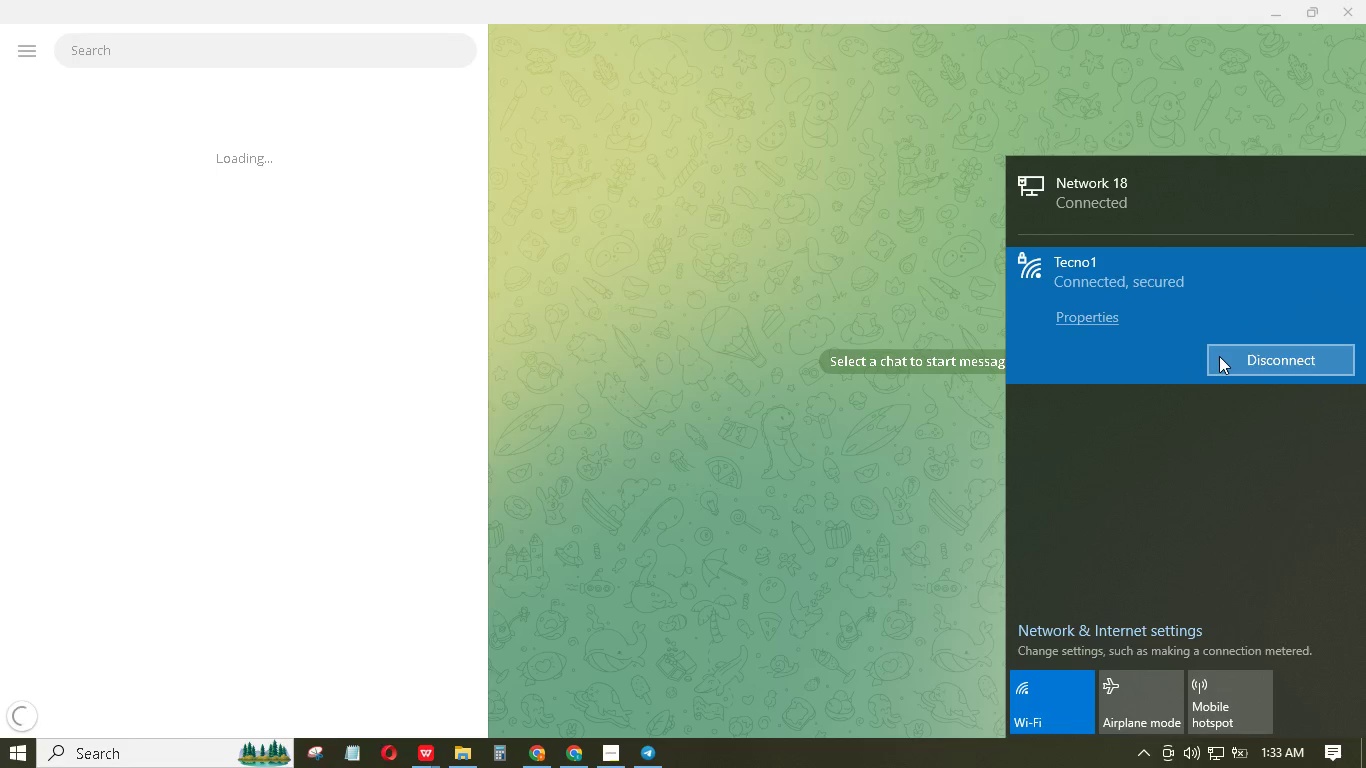 
left_click([1282, 0])
 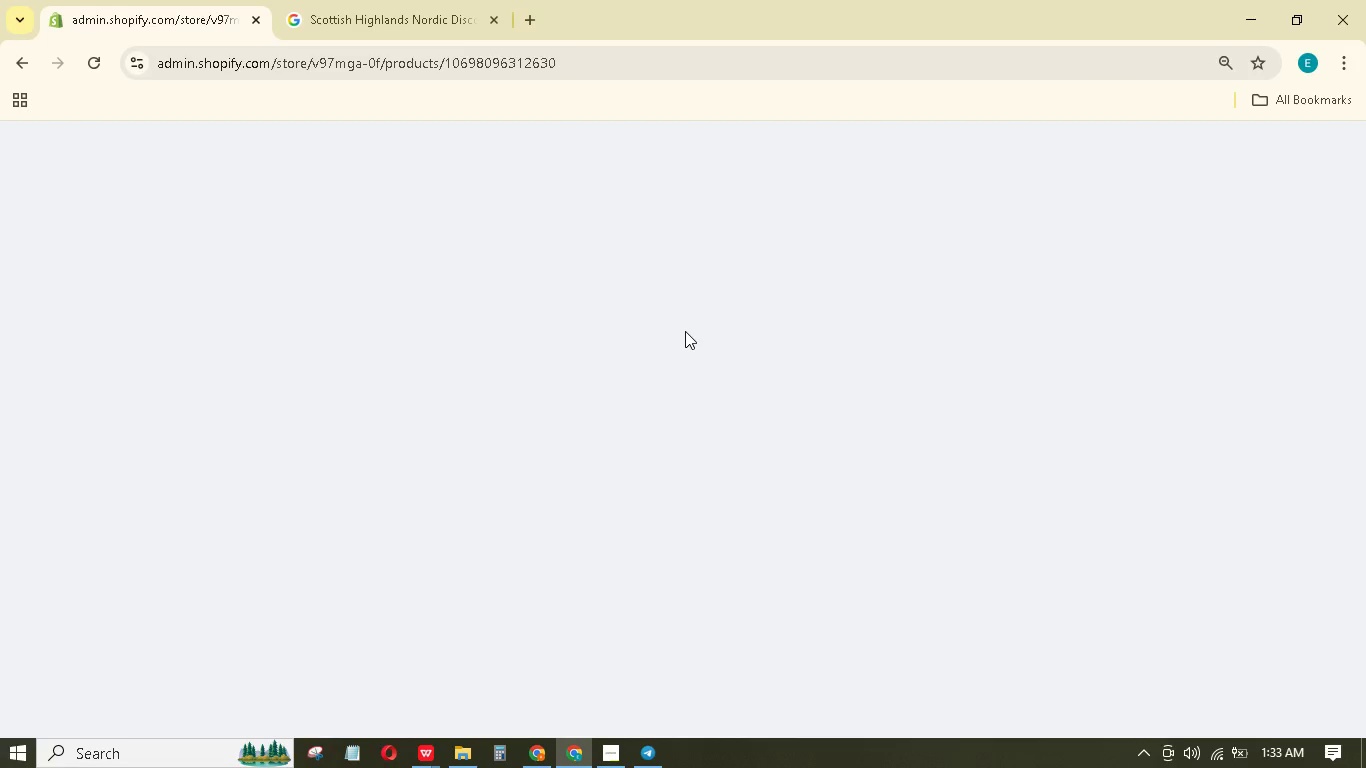 
wait(7.44)
 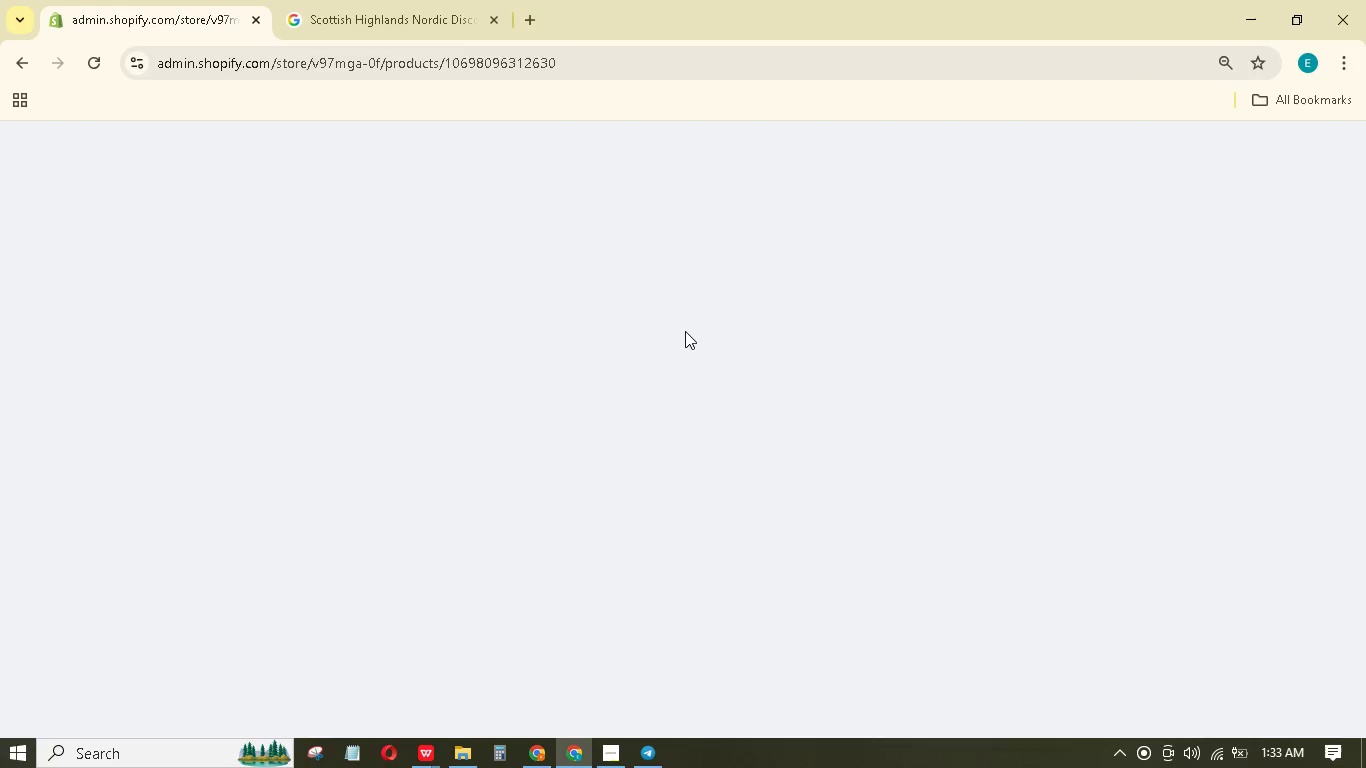 
left_click([92, 61])
 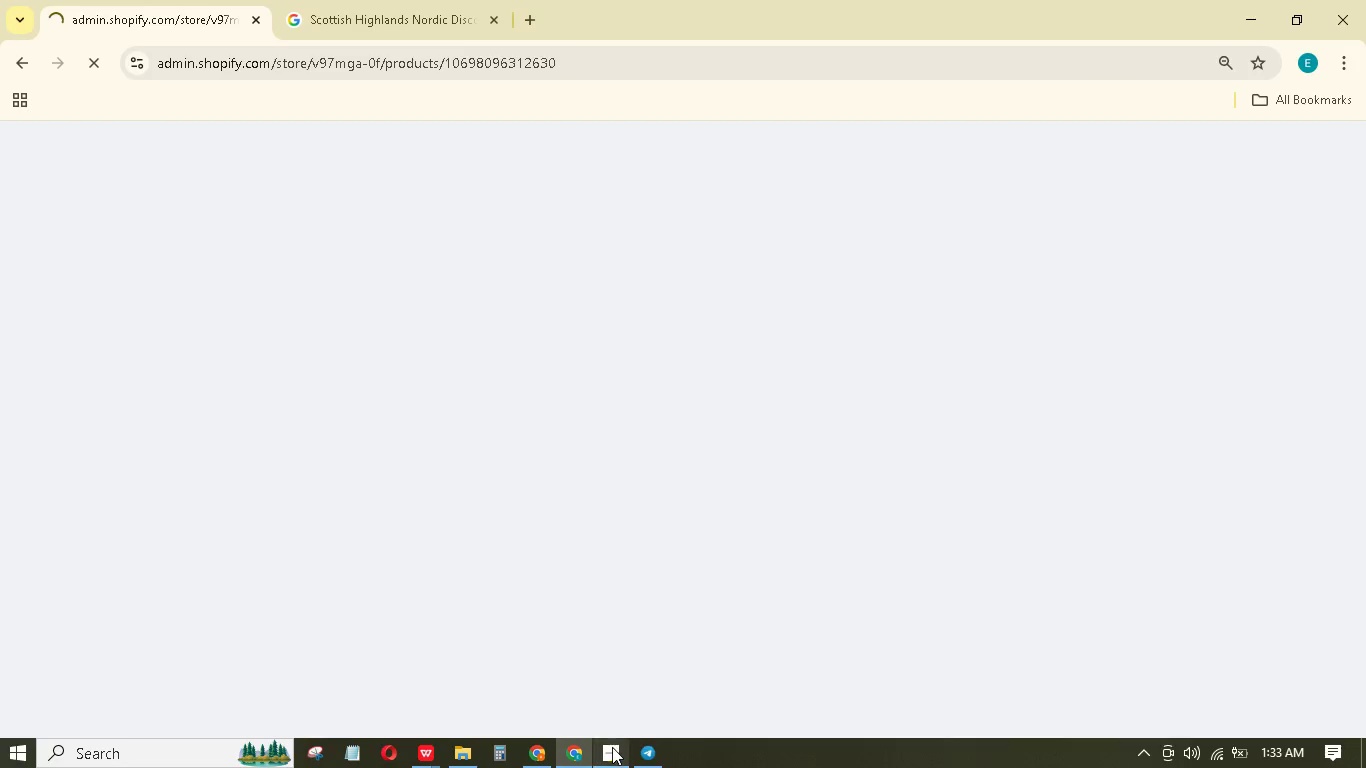 
left_click([612, 747])